 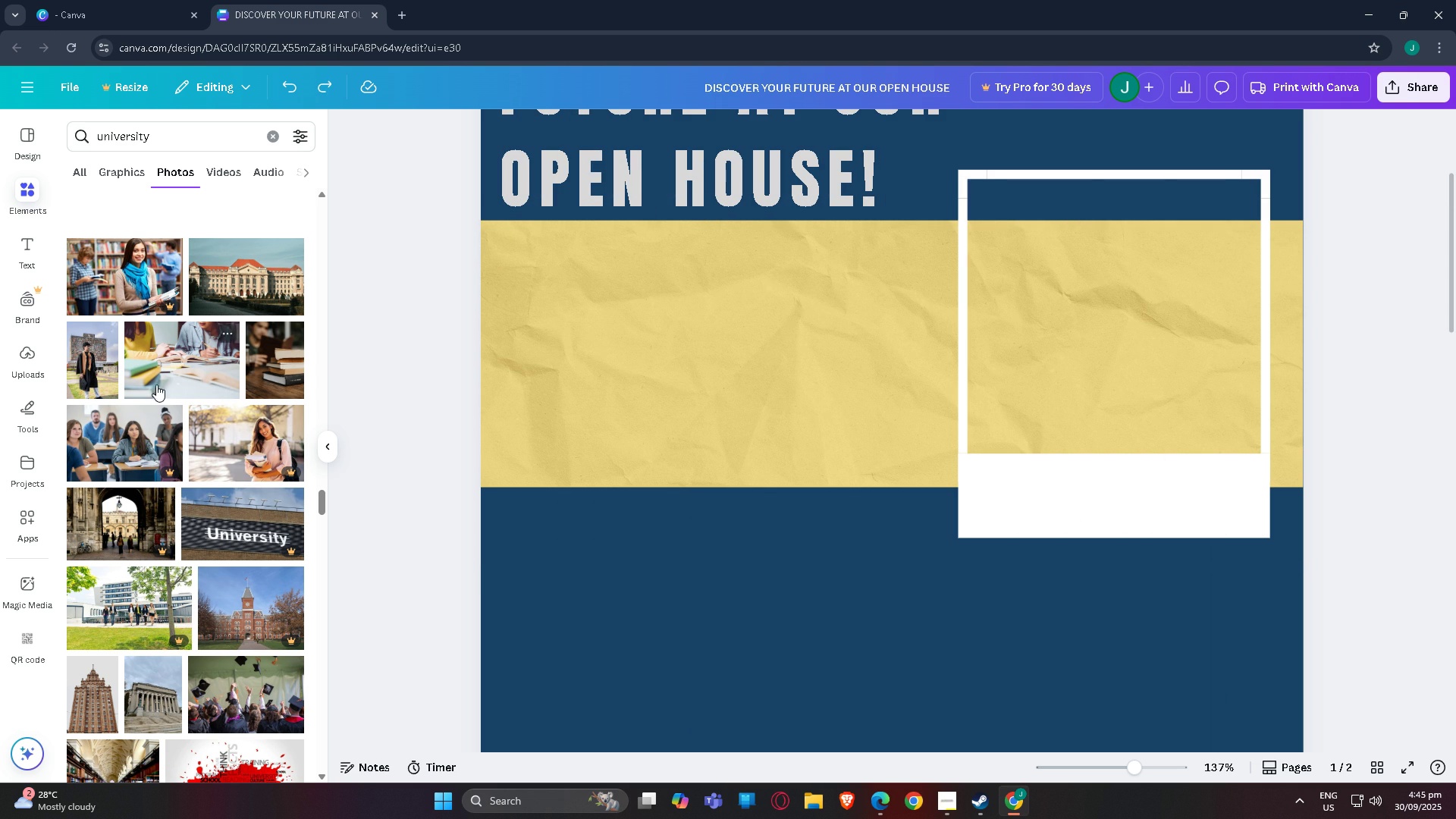 
scroll: coordinate [171, 404], scroll_direction: down, amount: 17.0
 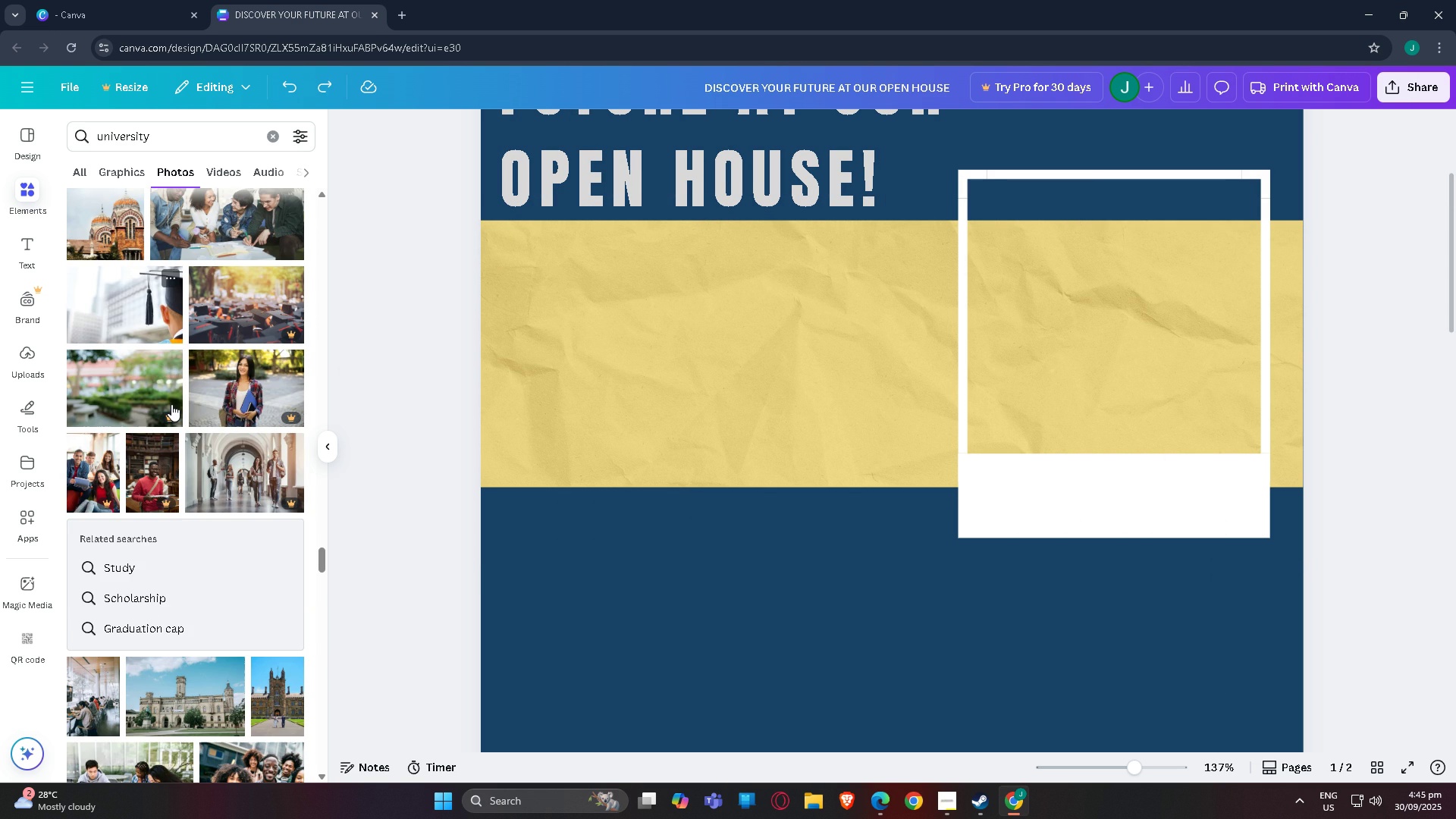 
scroll: coordinate [171, 404], scroll_direction: down, amount: 4.0
 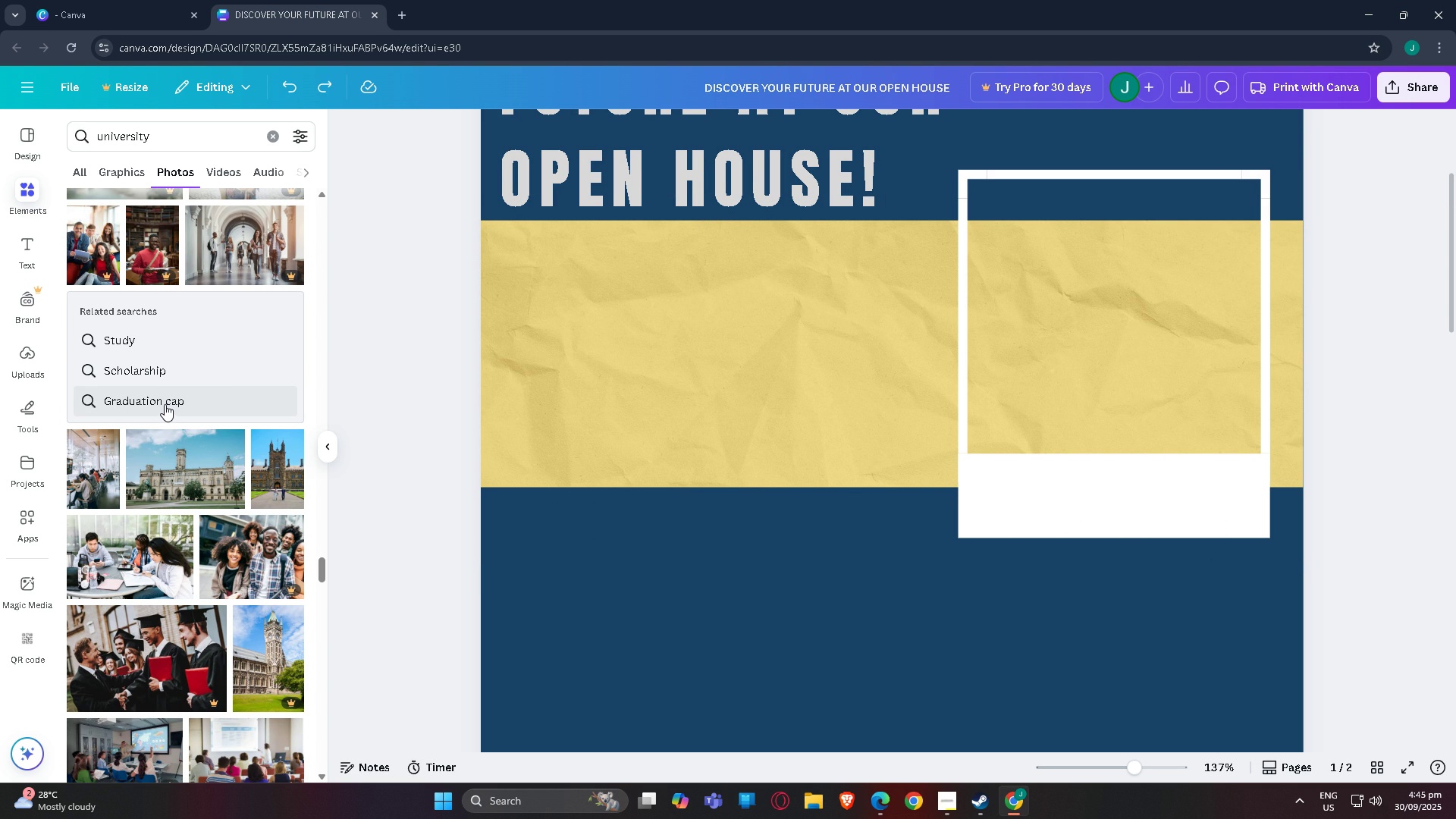 
wait(6.5)
 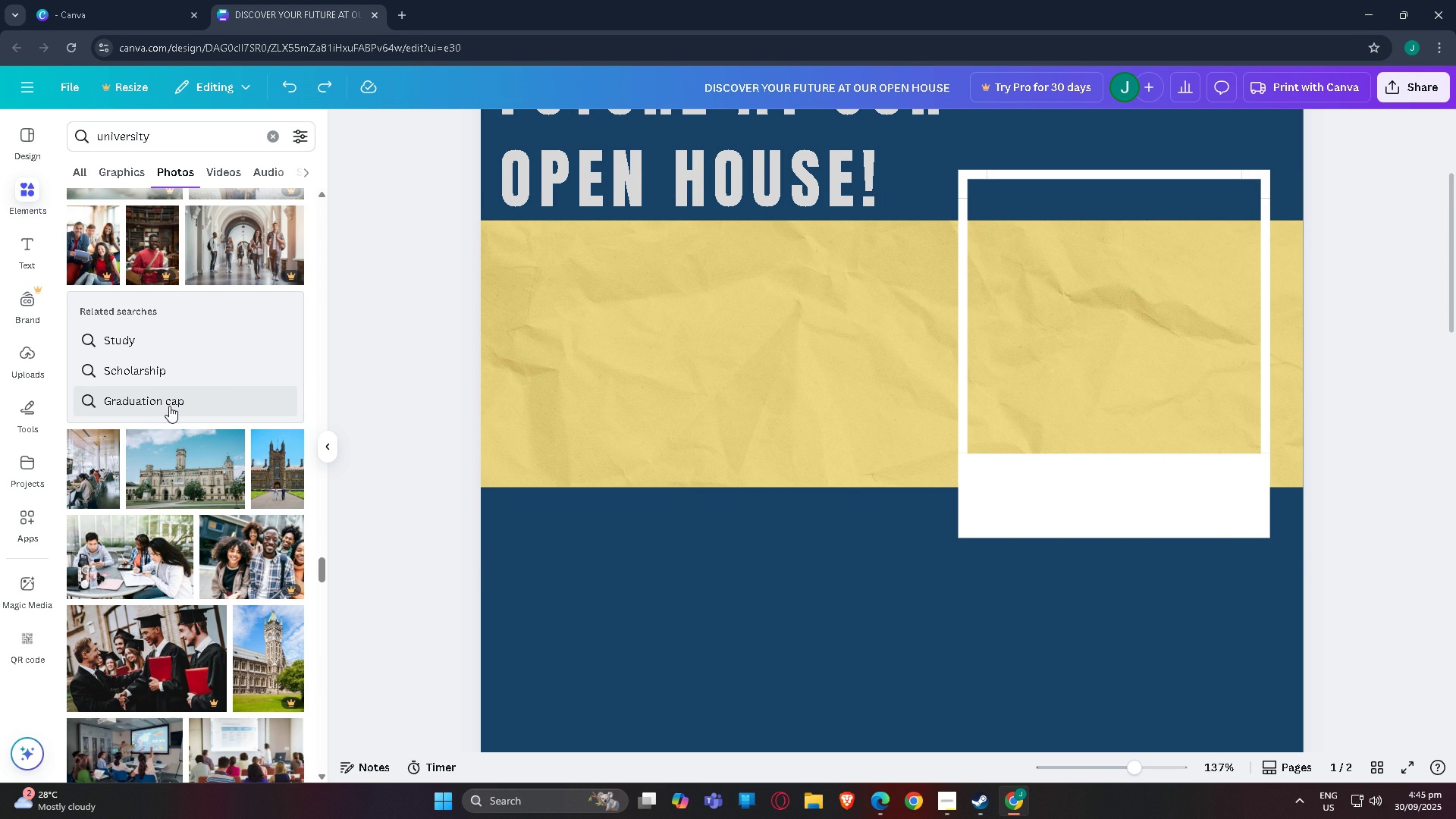 
scroll: coordinate [215, 423], scroll_direction: down, amount: 12.0
 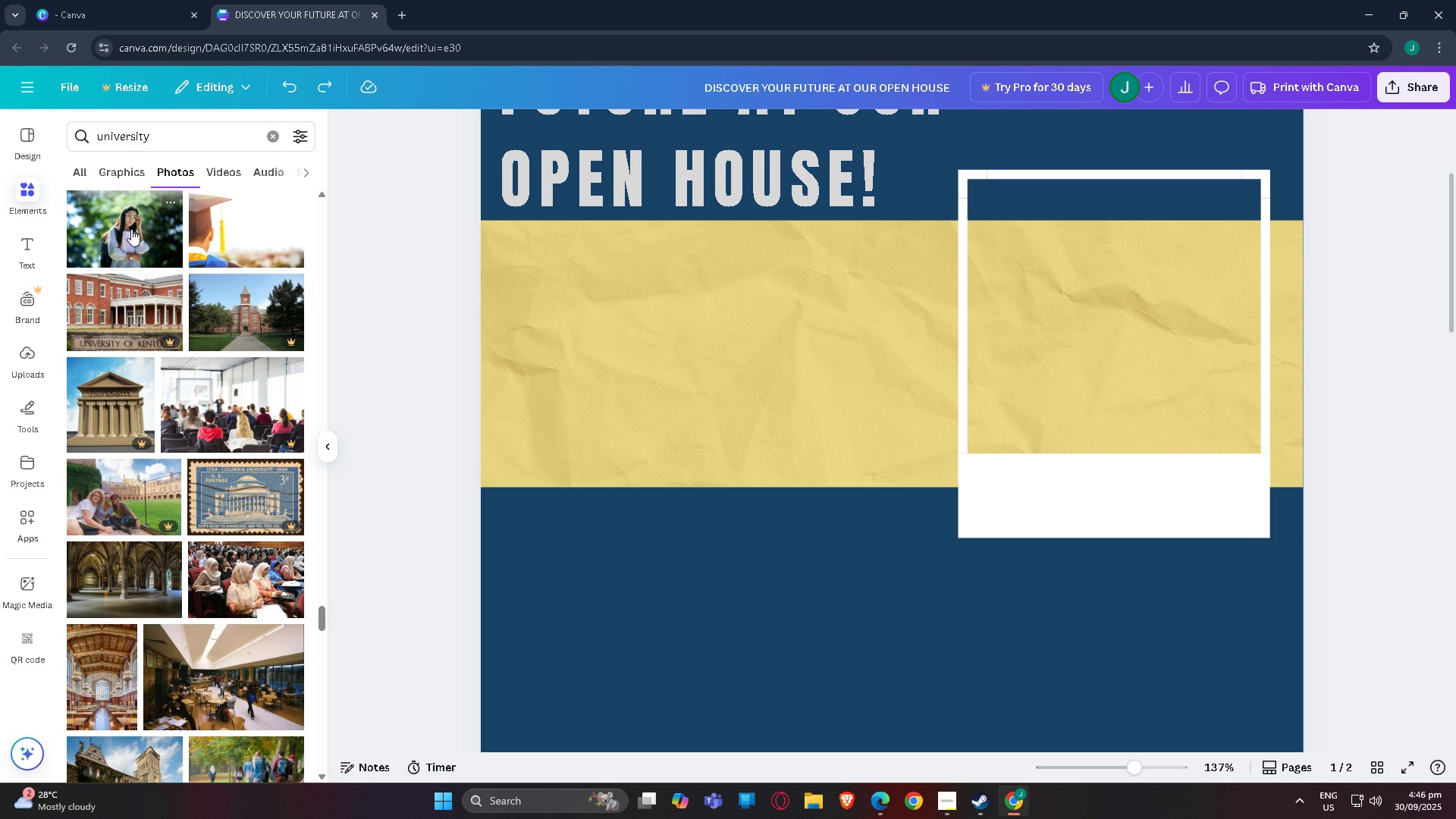 
wait(11.13)
 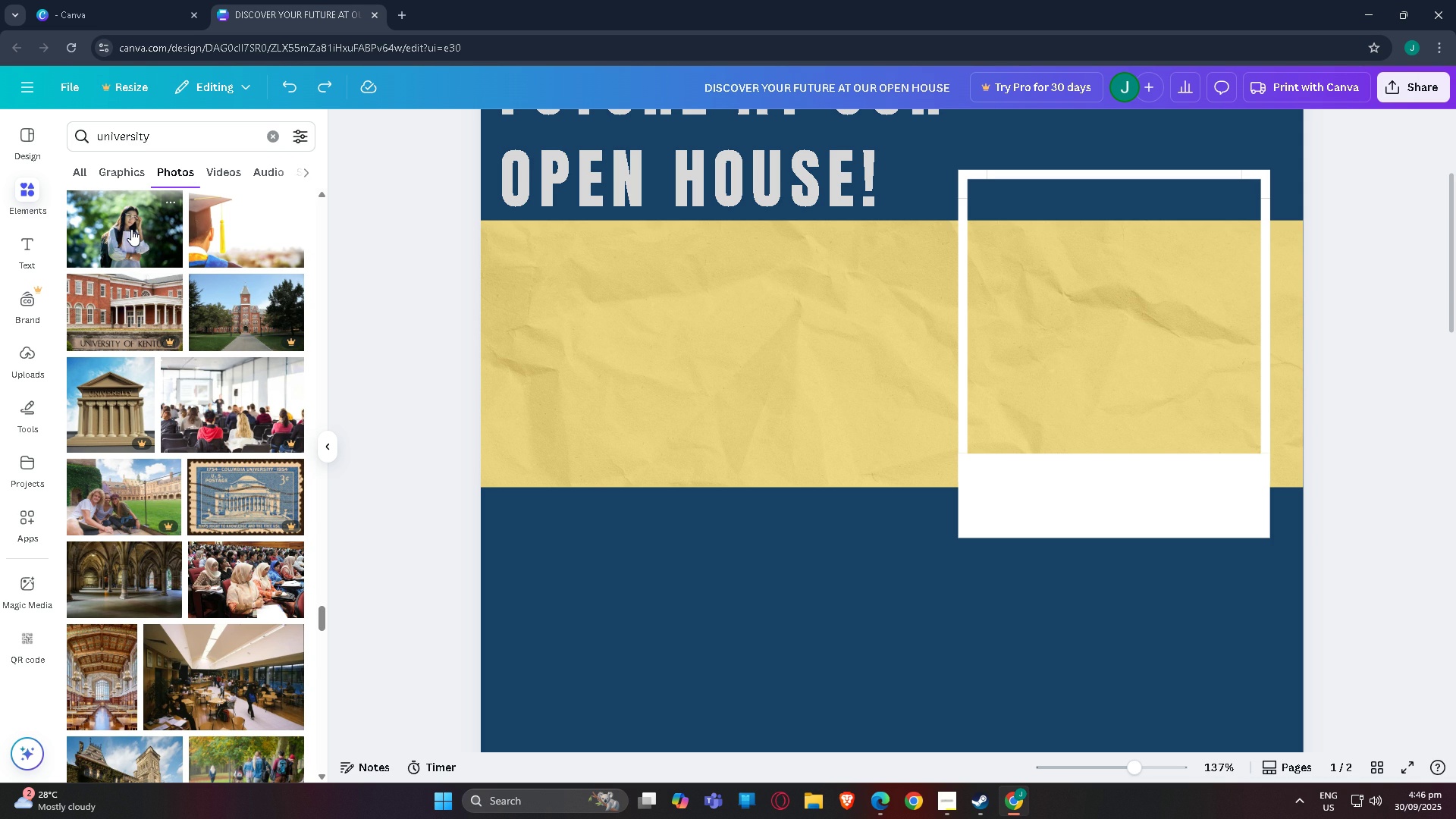 
scroll: coordinate [165, 322], scroll_direction: down, amount: 22.0
 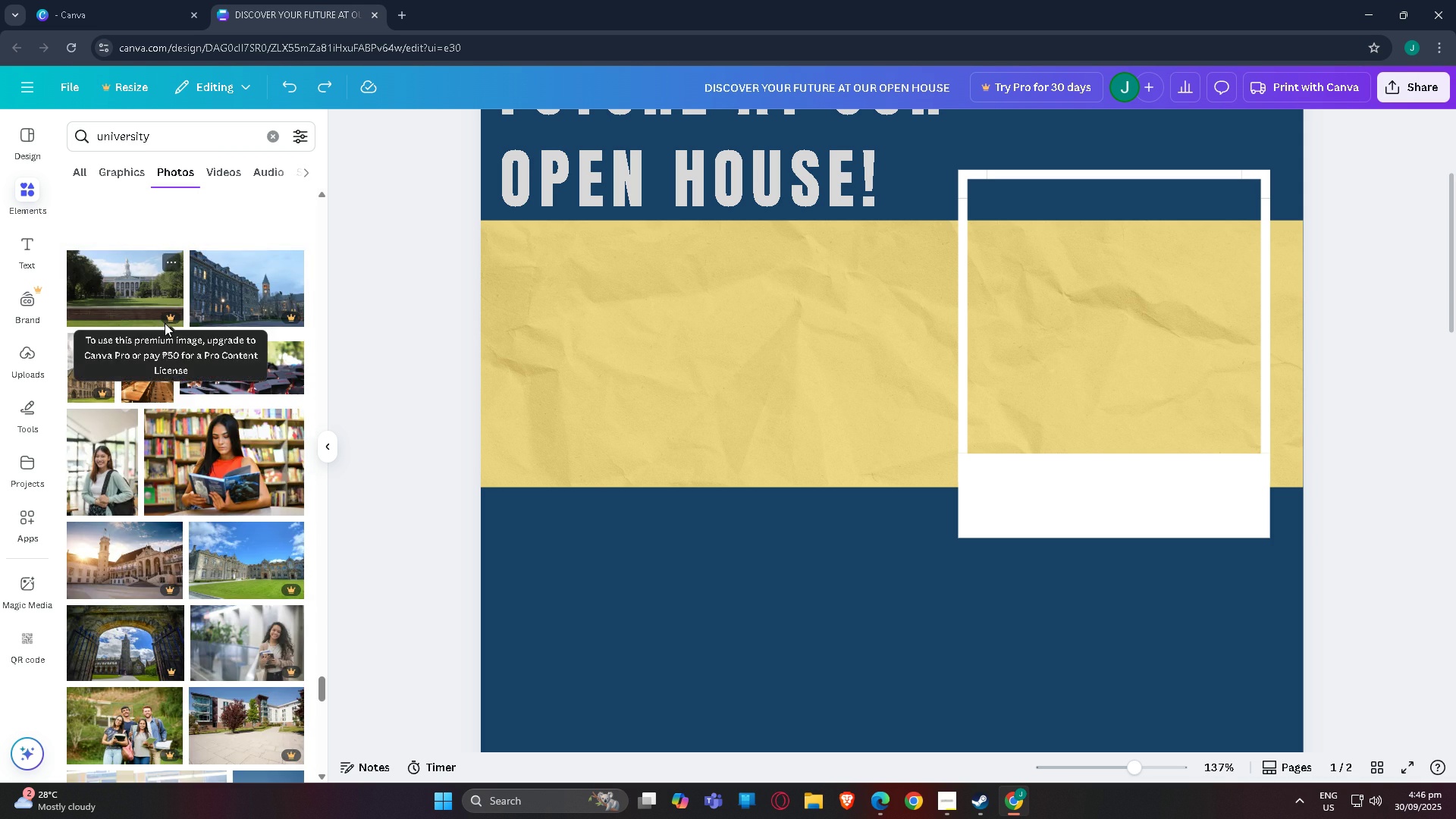 
scroll: coordinate [246, 375], scroll_direction: down, amount: 16.0
 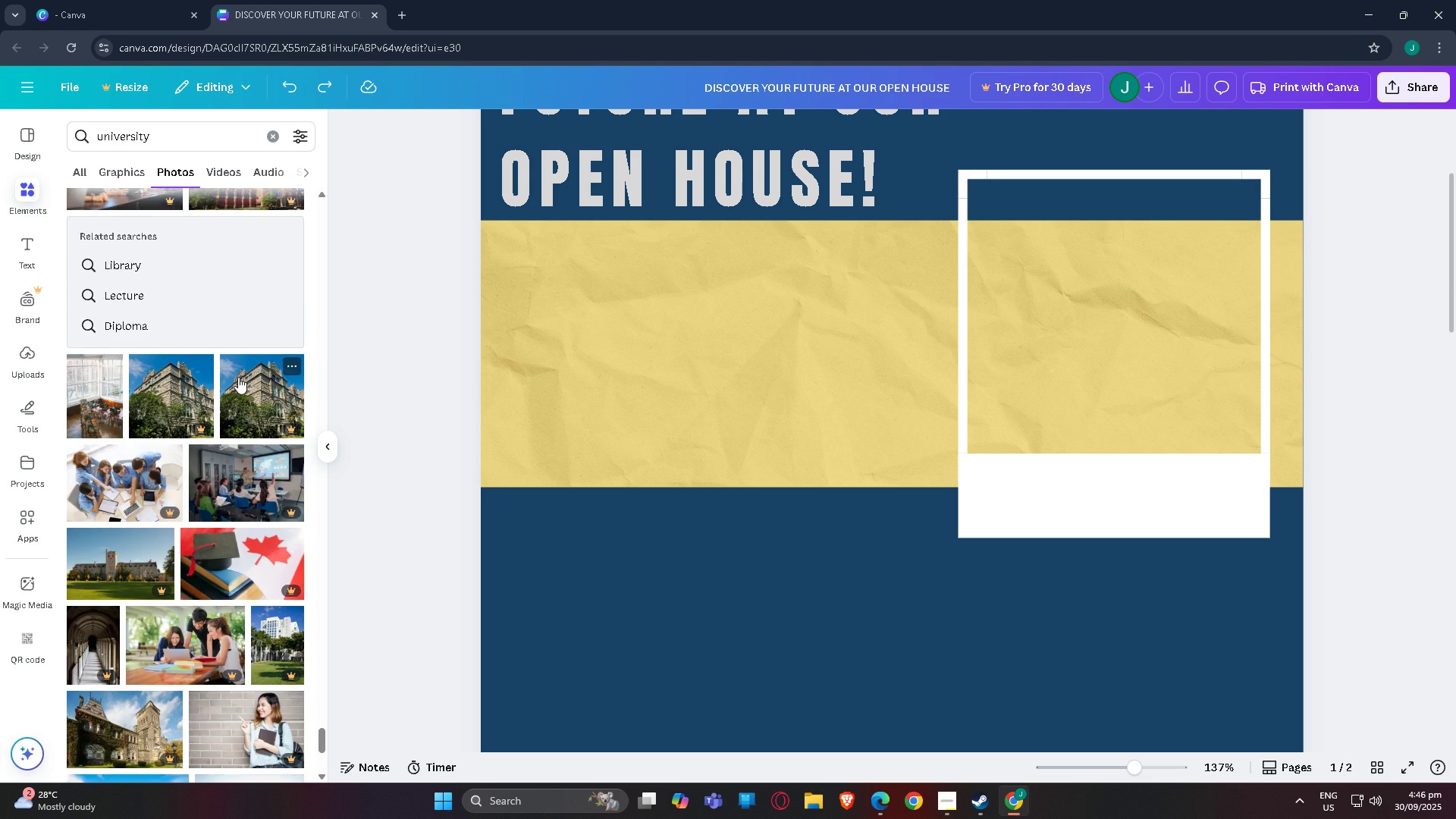 
scroll: coordinate [191, 336], scroll_direction: down, amount: 24.0
 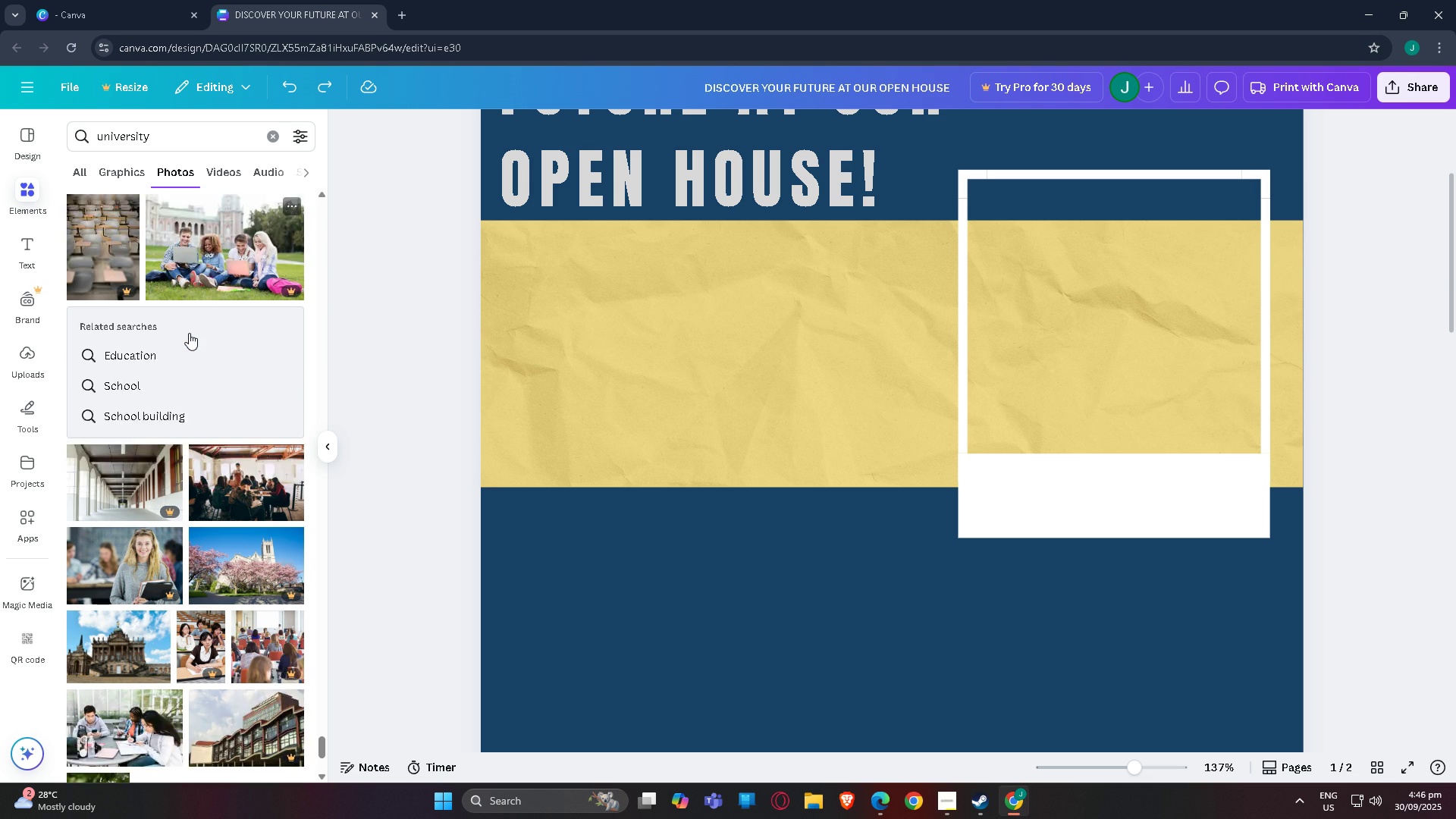 
scroll: coordinate [144, 387], scroll_direction: down, amount: 14.0
 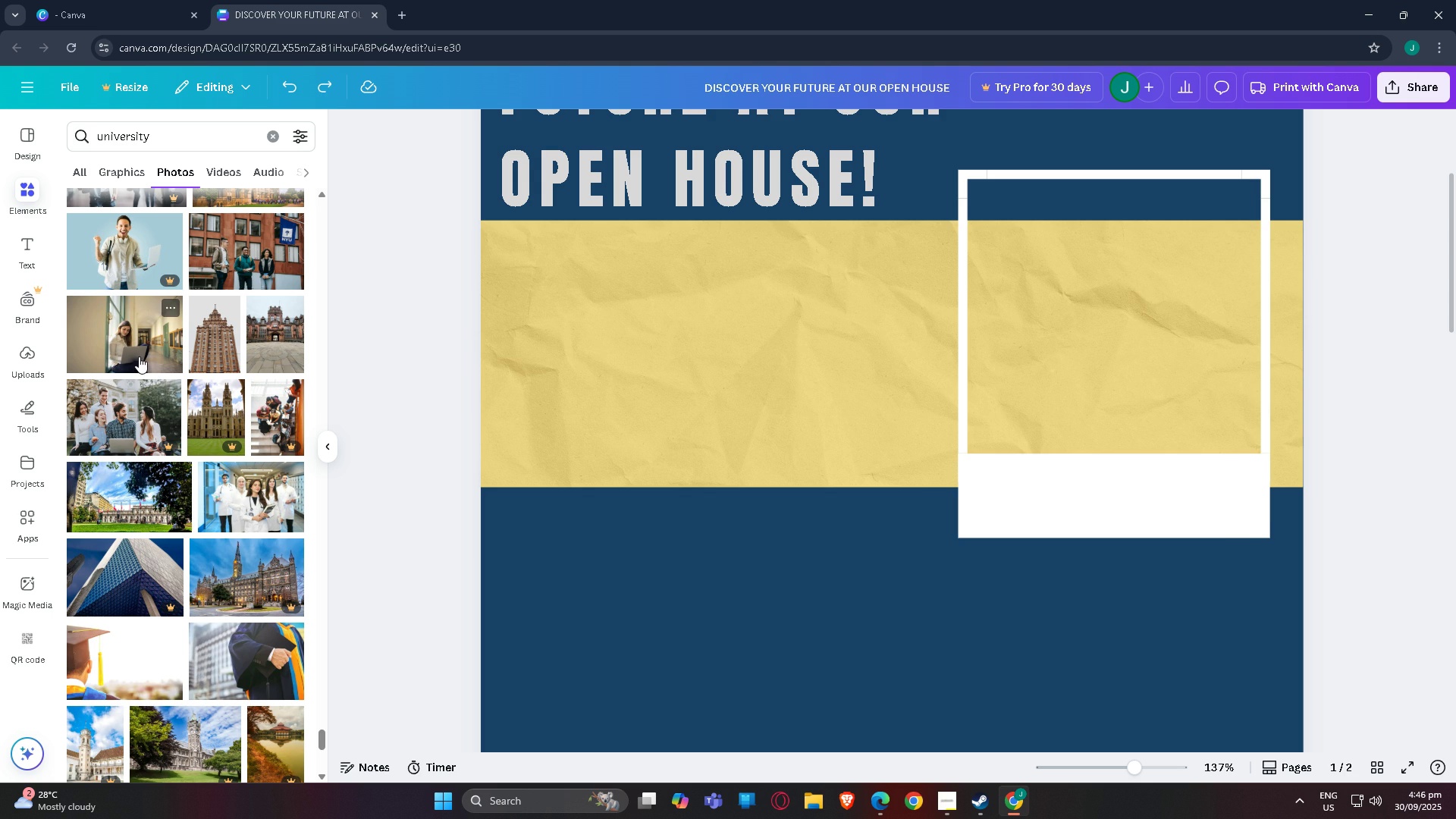 
left_click([139, 356])
 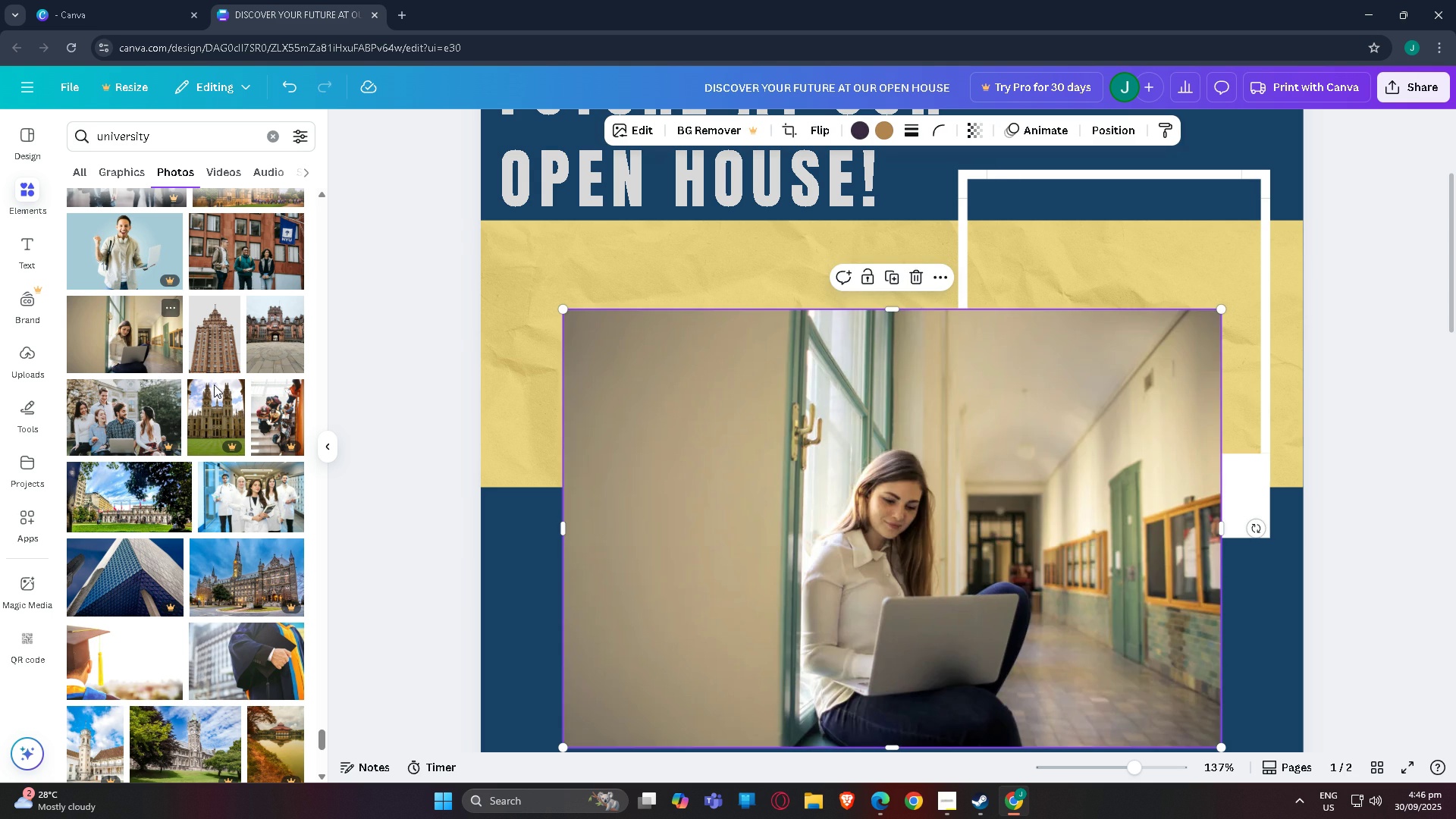 
scroll: coordinate [573, 463], scroll_direction: down, amount: 2.0